 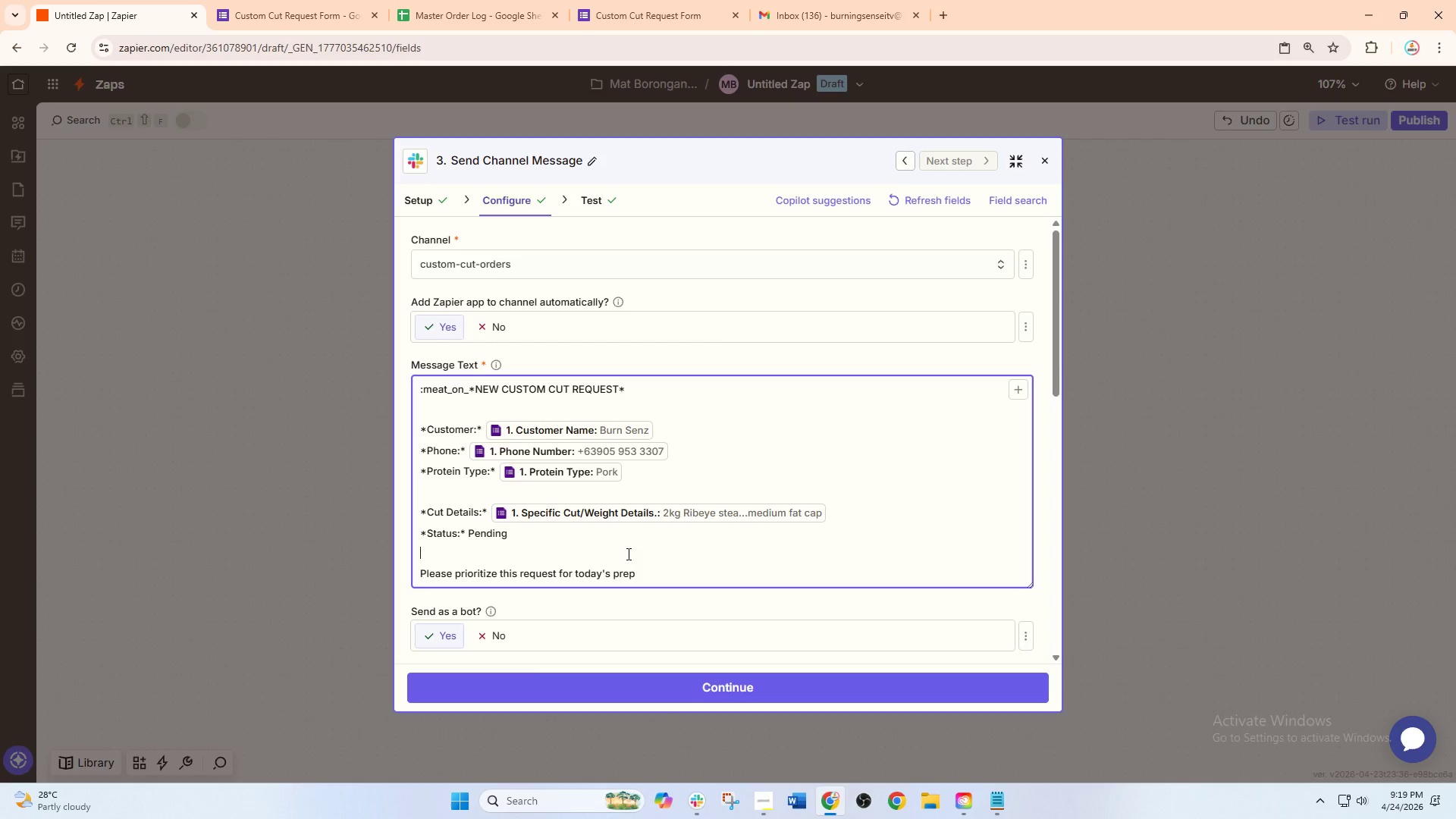 
key(Control+V)
 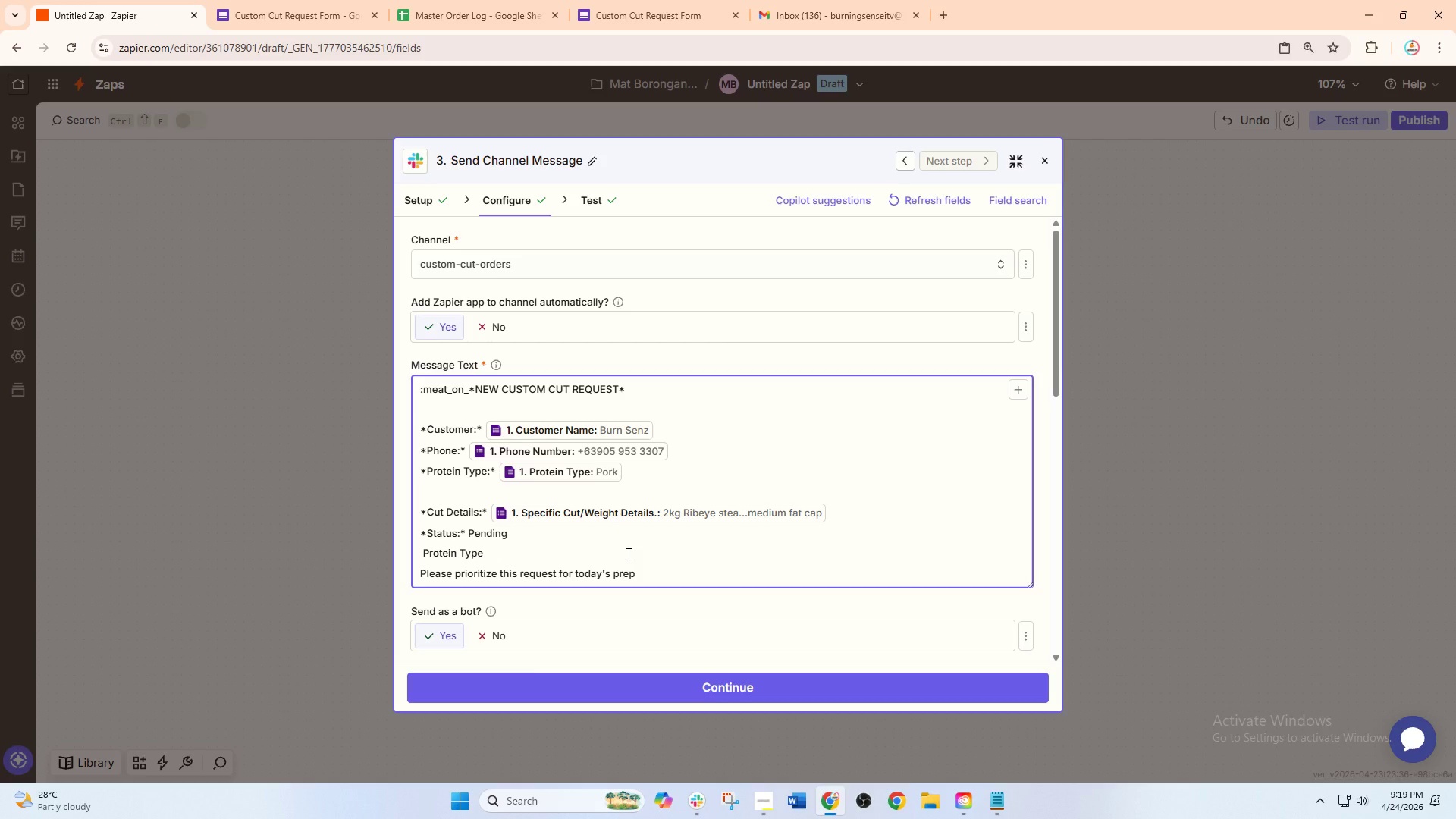 
key(Control+Z)
 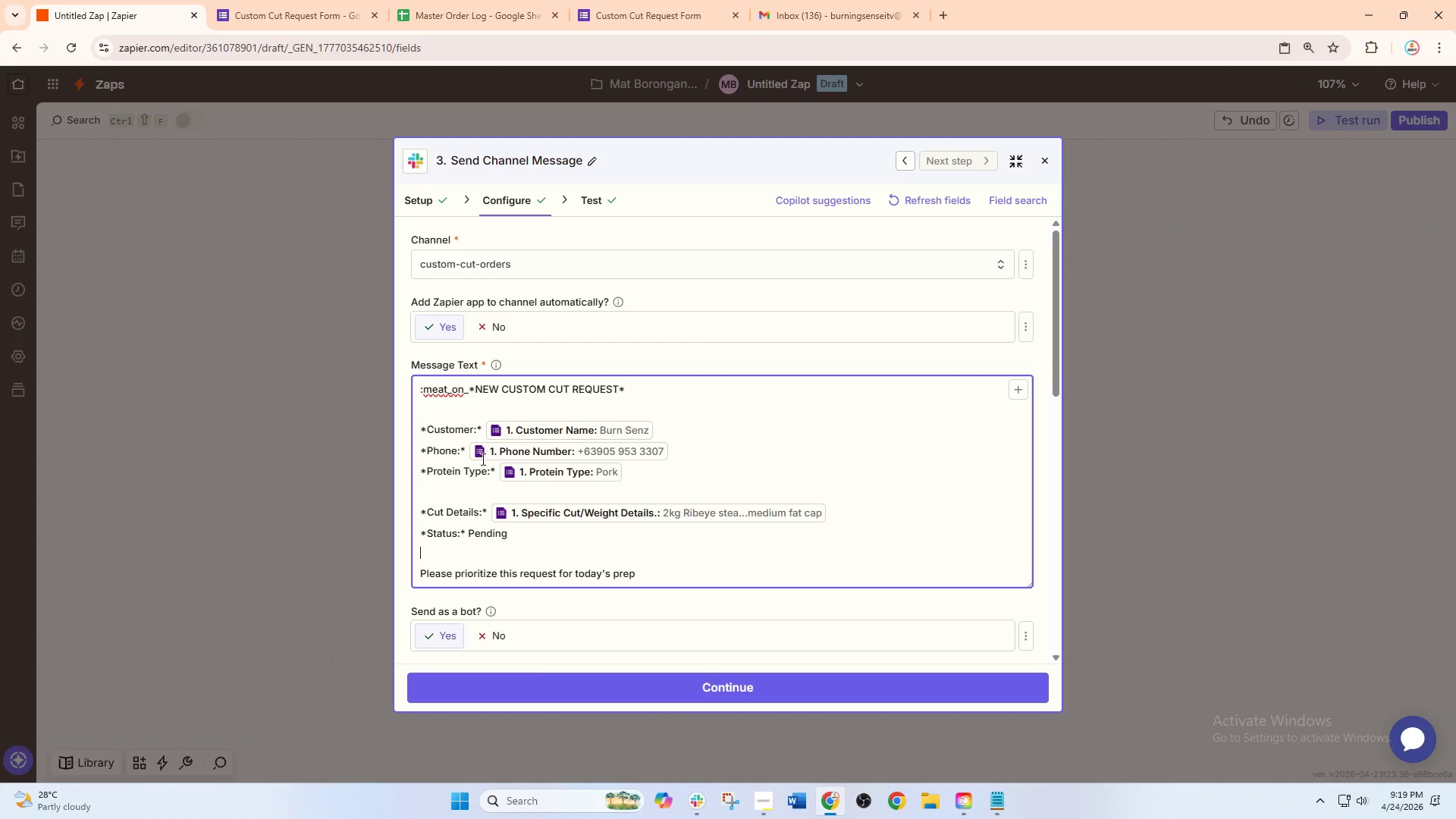 
left_click([464, 446])
 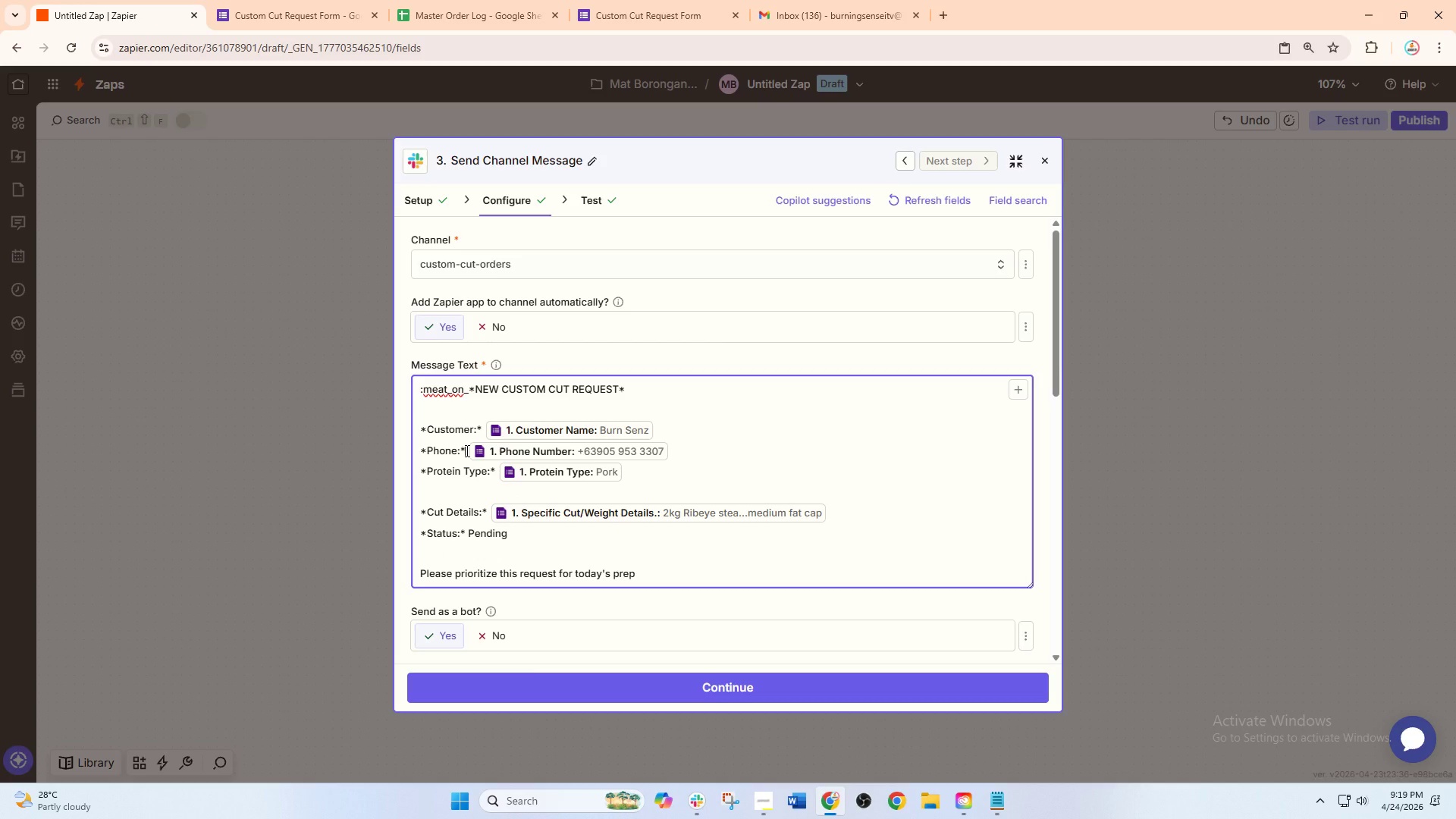 
key(Backspace)
 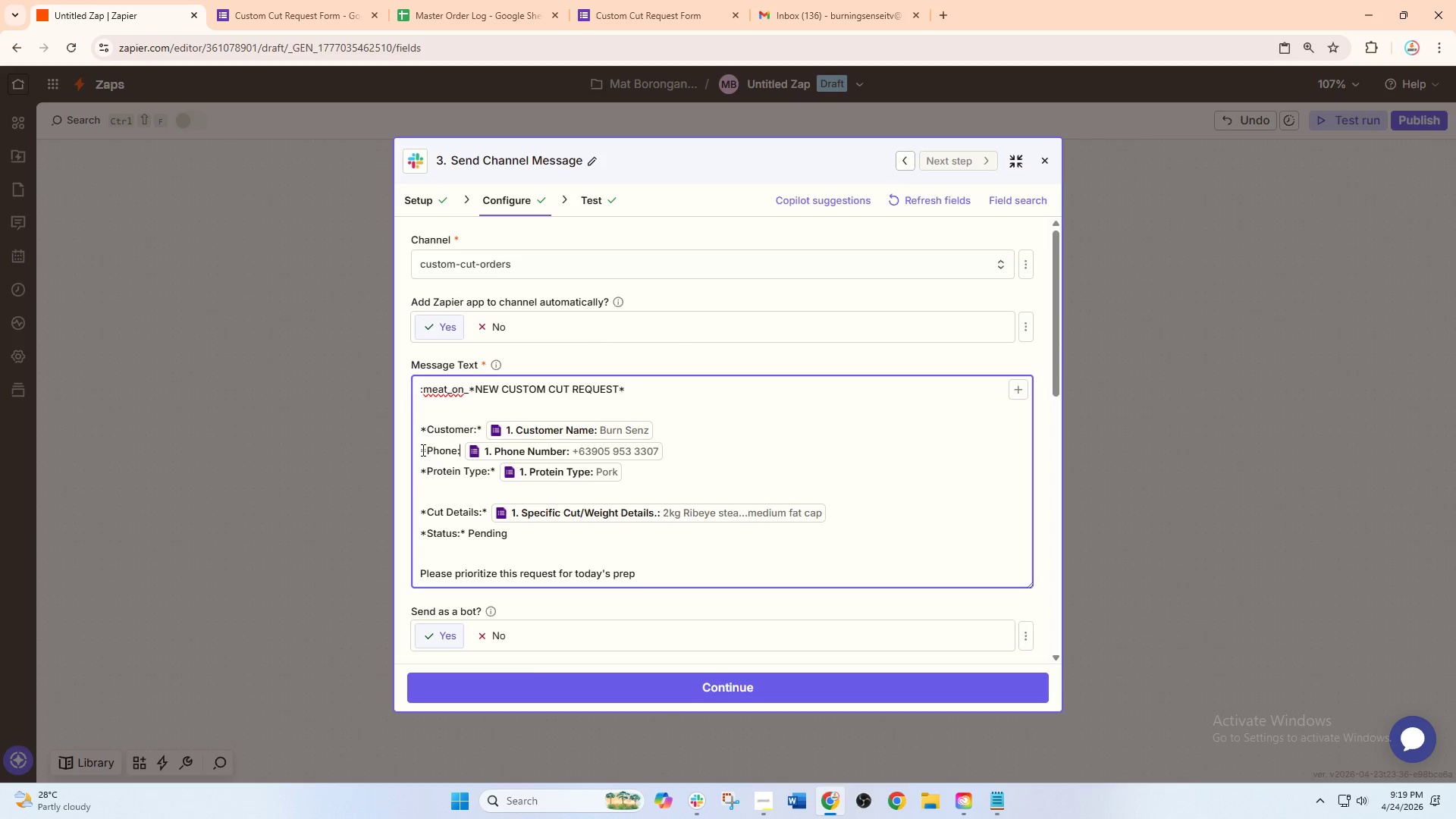 
left_click([425, 453])
 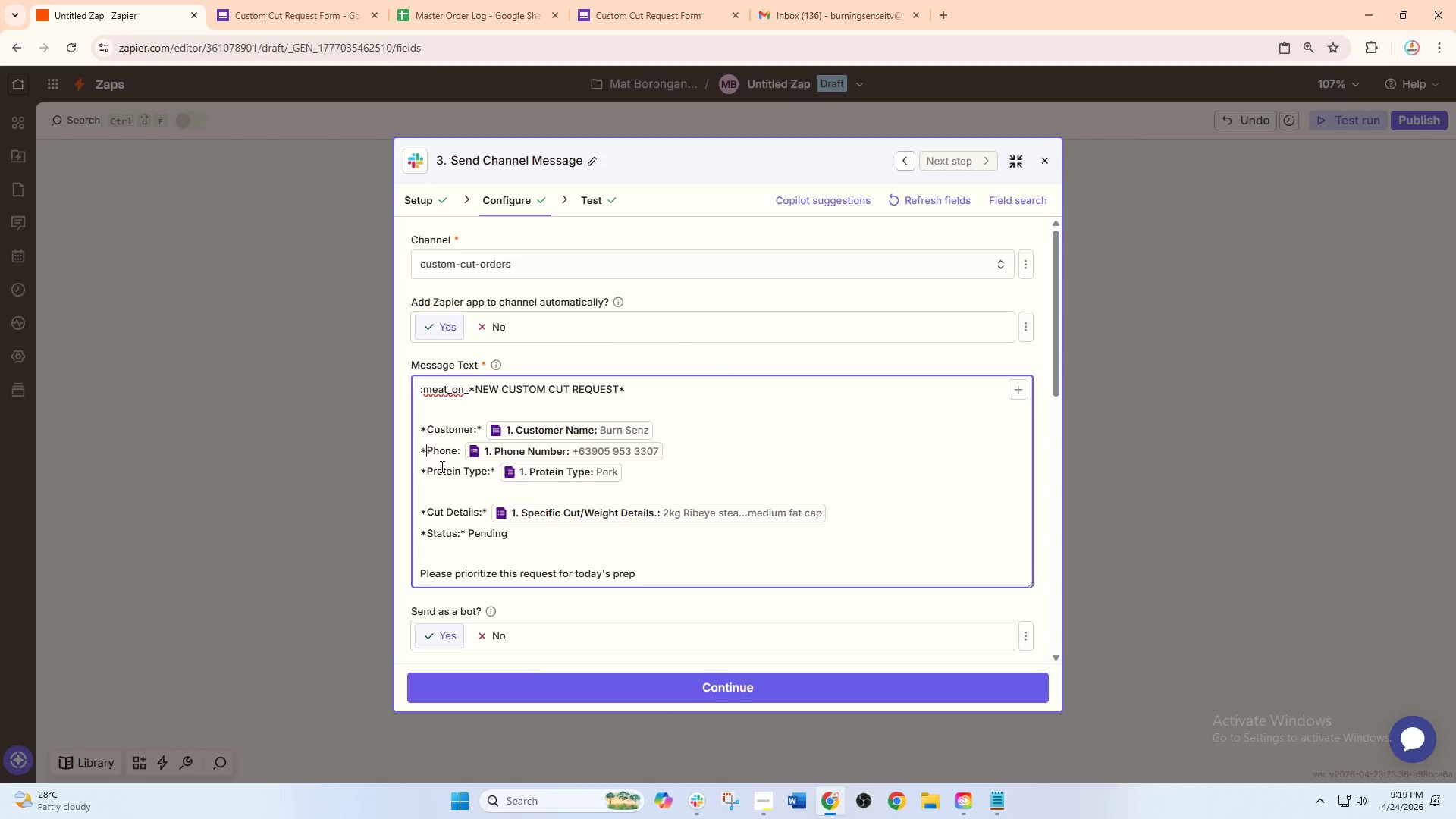 
key(Backspace)
 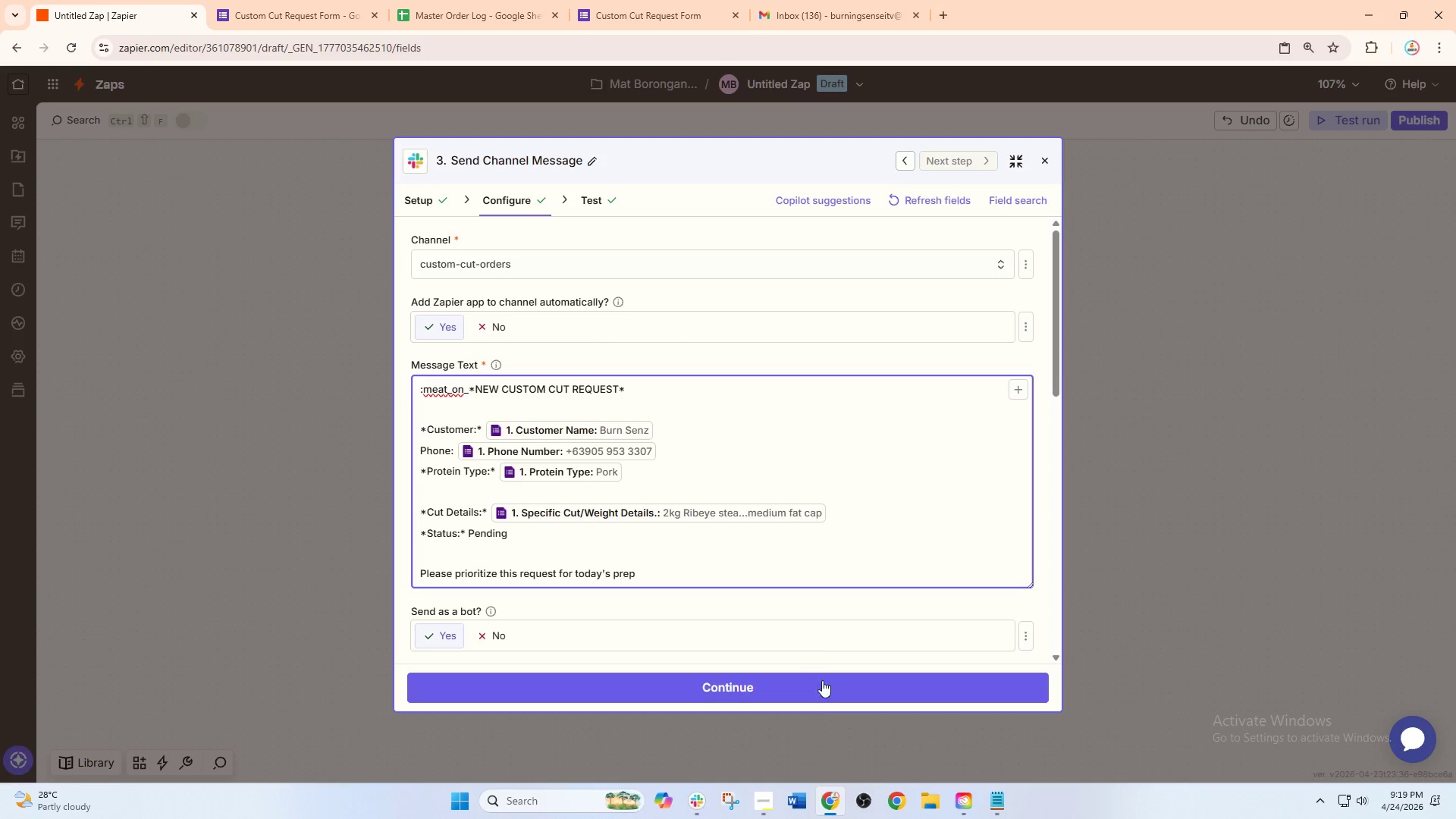 
left_click([764, 795])